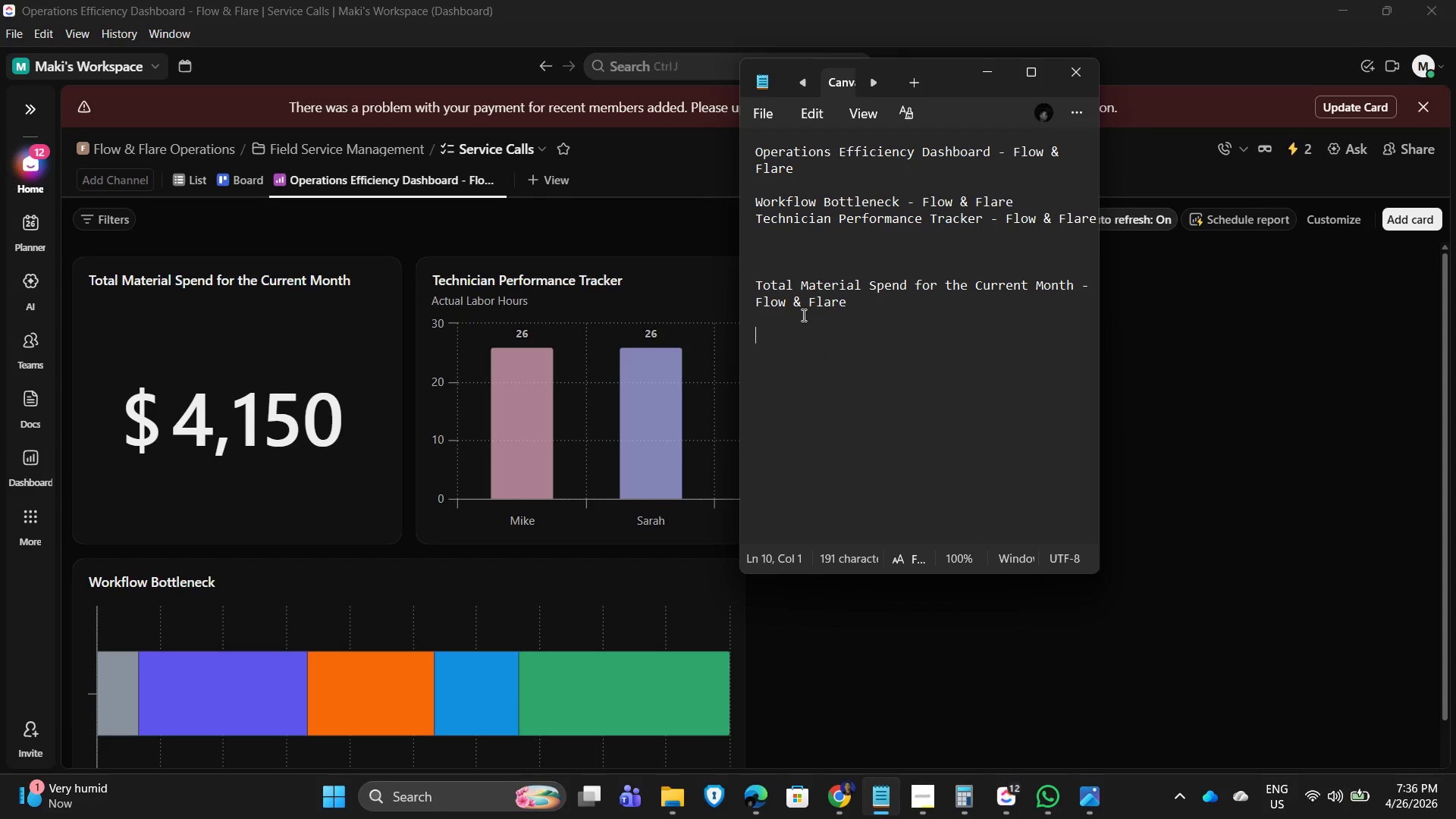 
left_click([781, 255])
 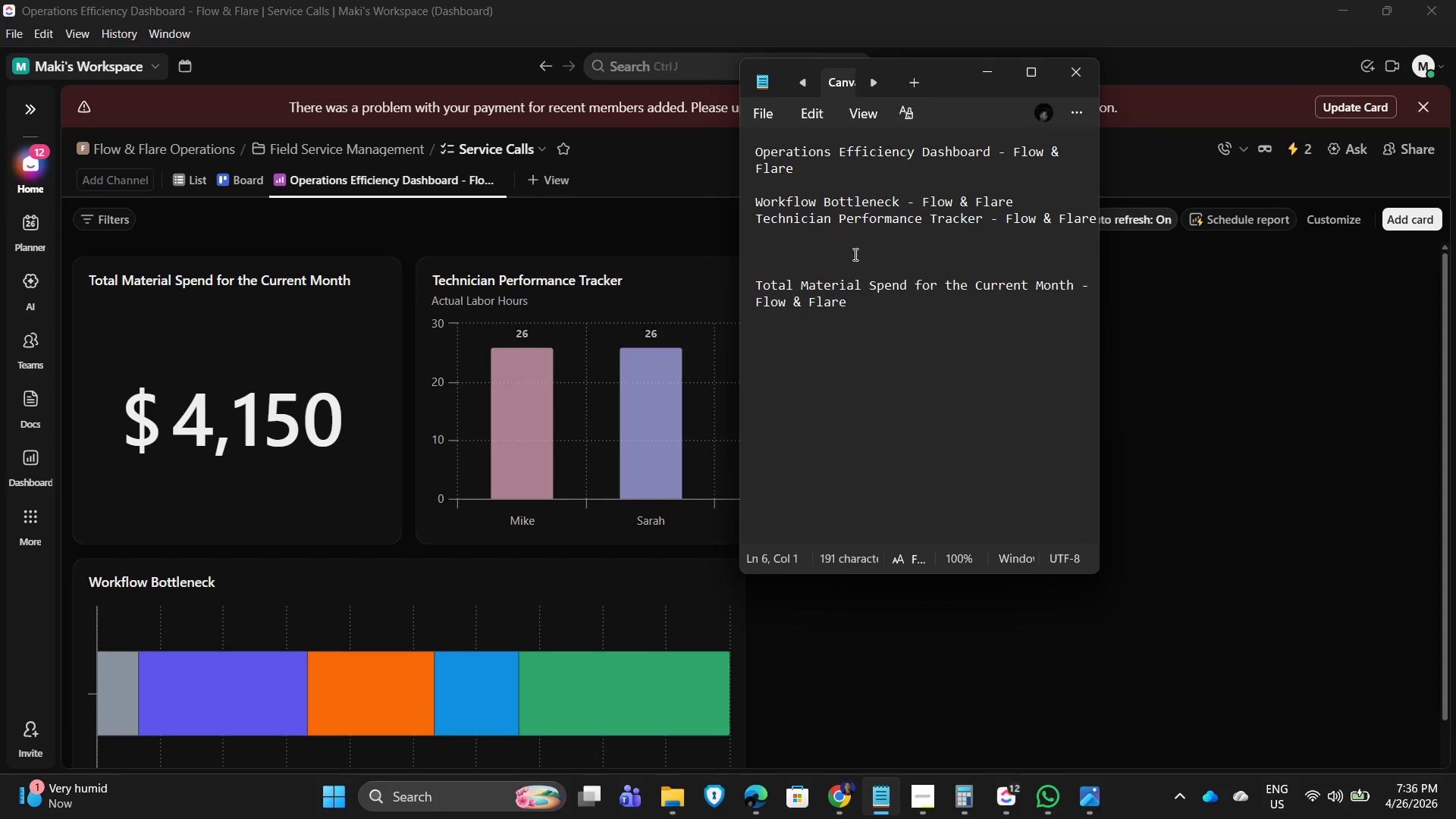 
key(Backspace)
 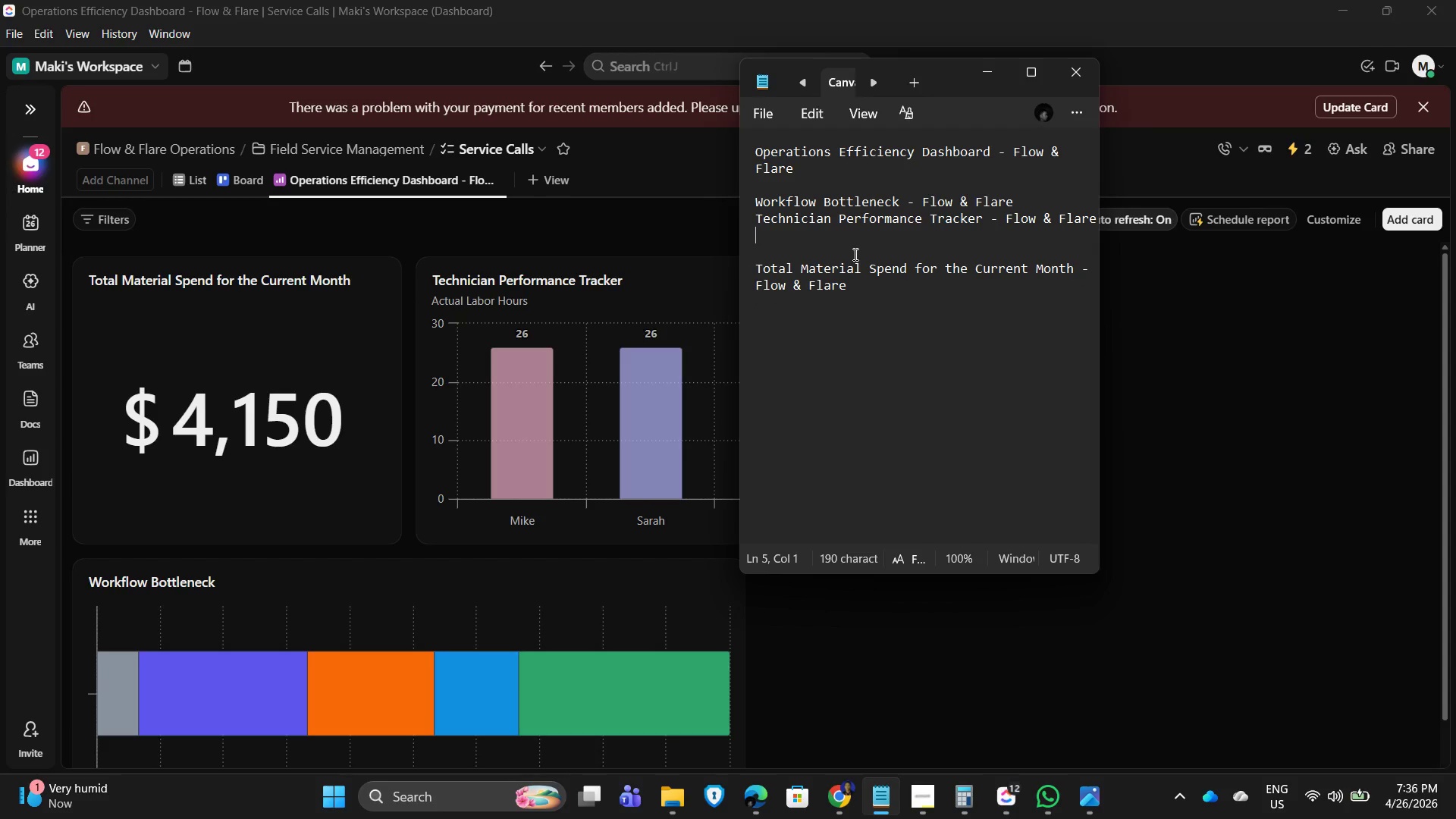 
key(Delete)
 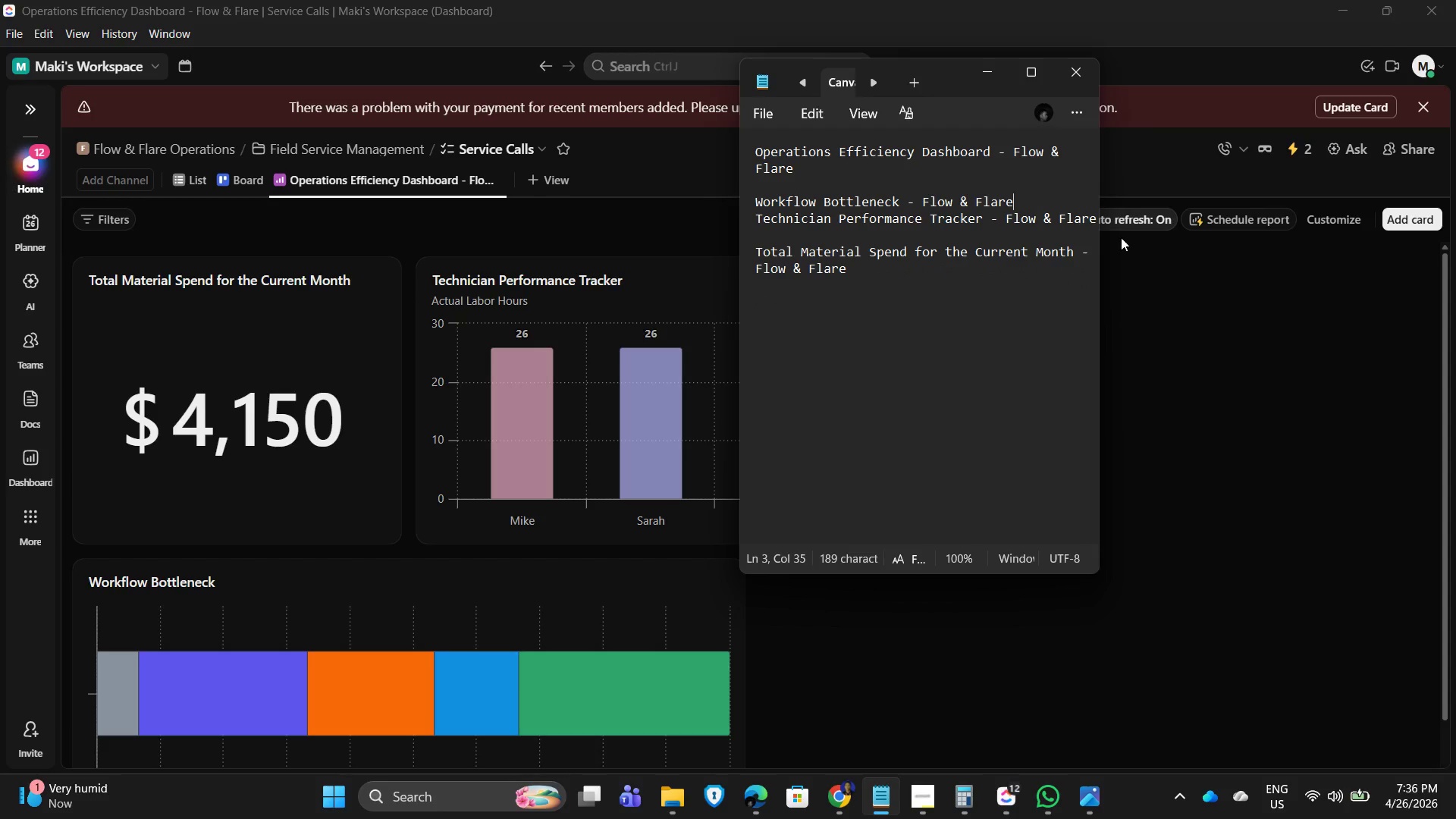 
key(Enter)
 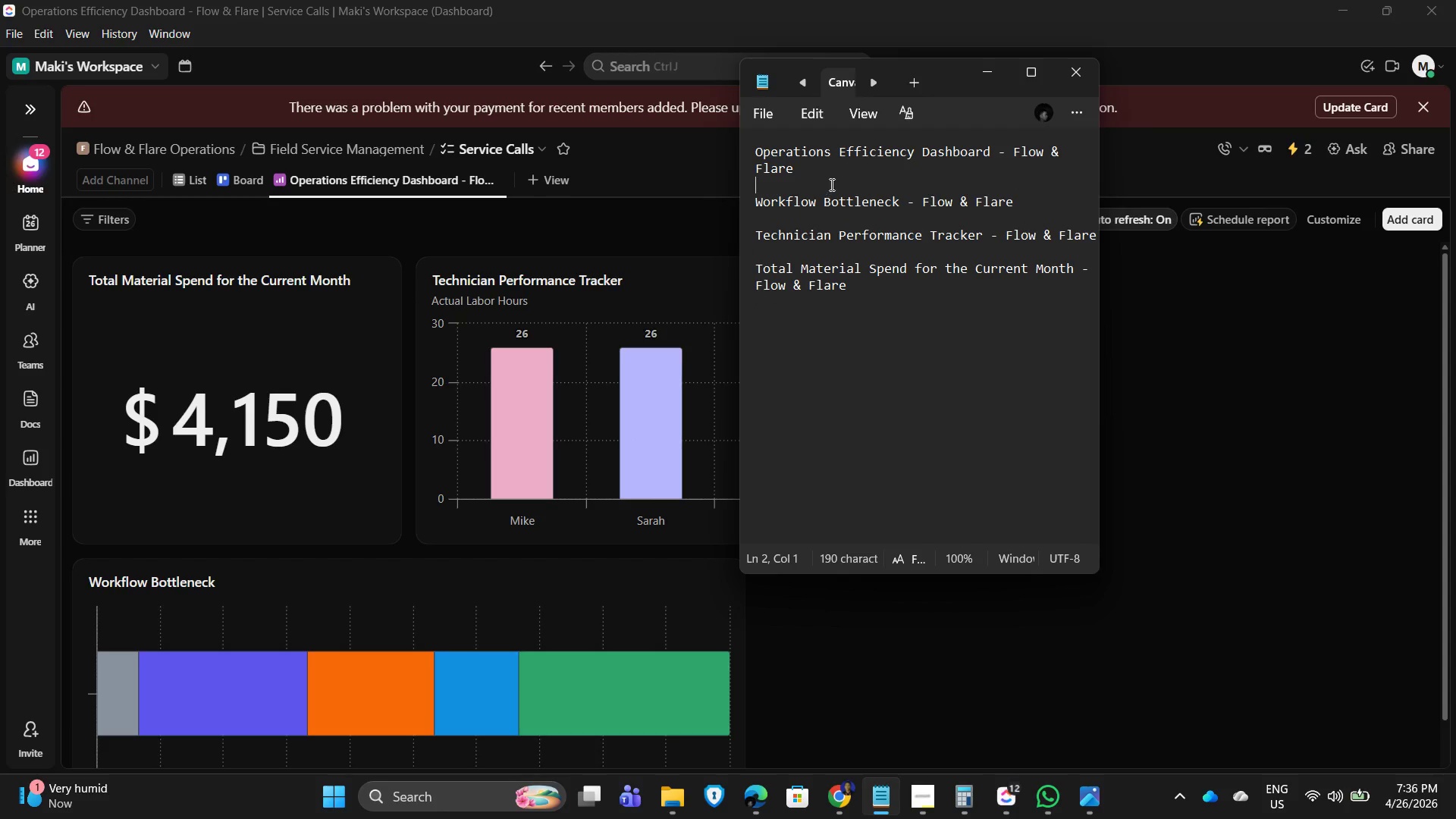 
double_click([874, 420])
 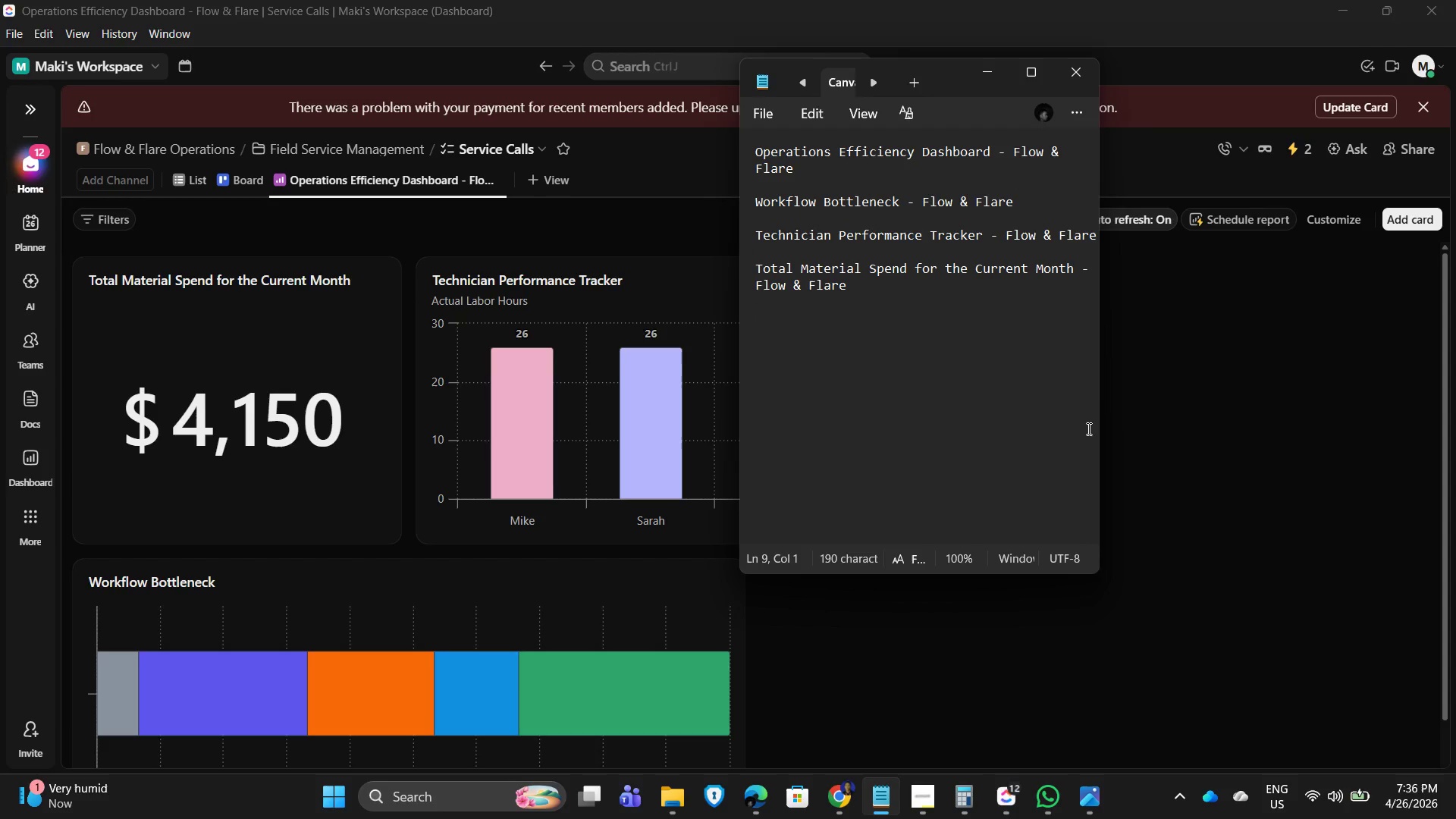 
left_click([1303, 484])
 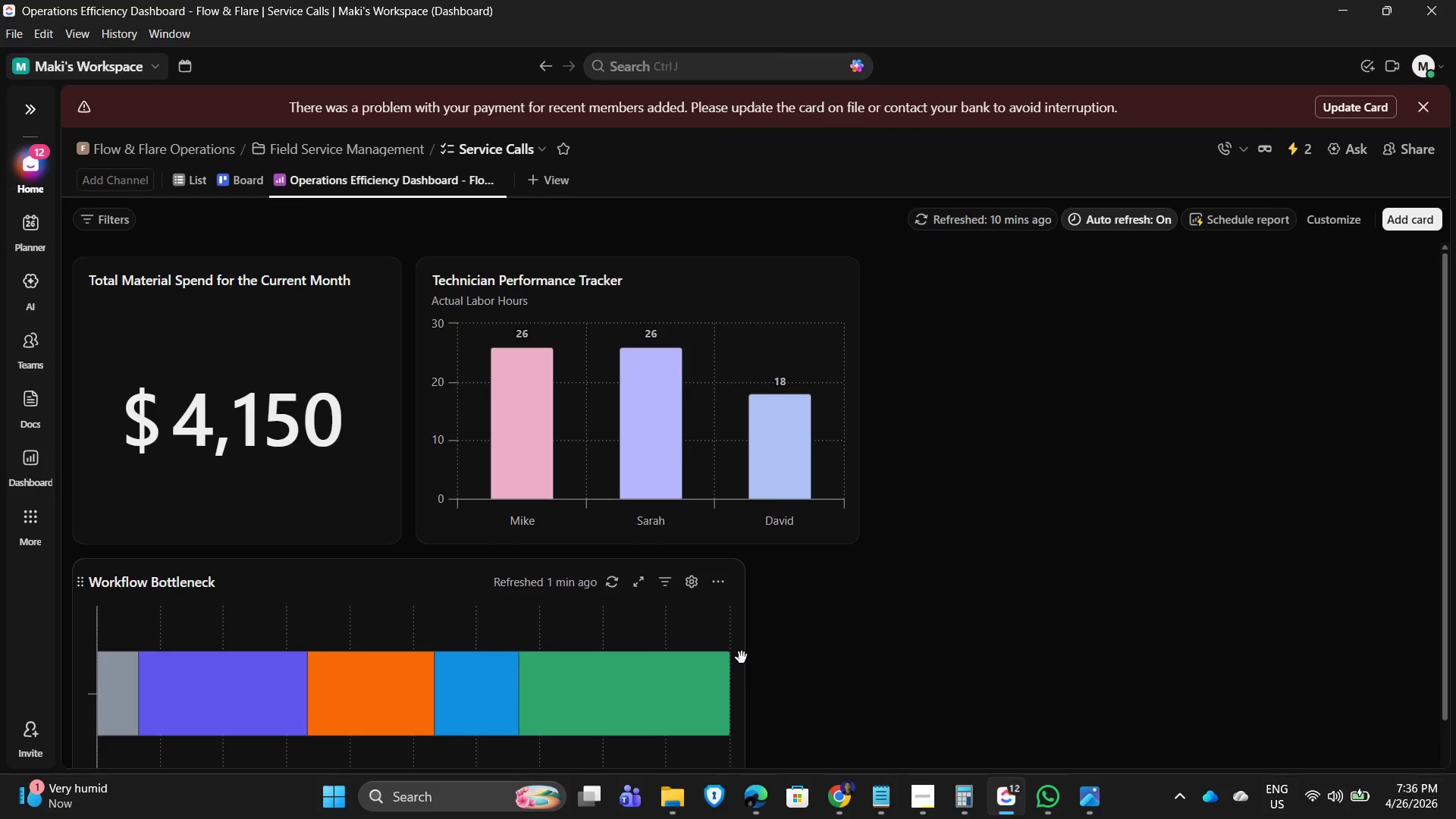 
left_click_drag(start_coordinate=[749, 658], to_coordinate=[576, 667])
 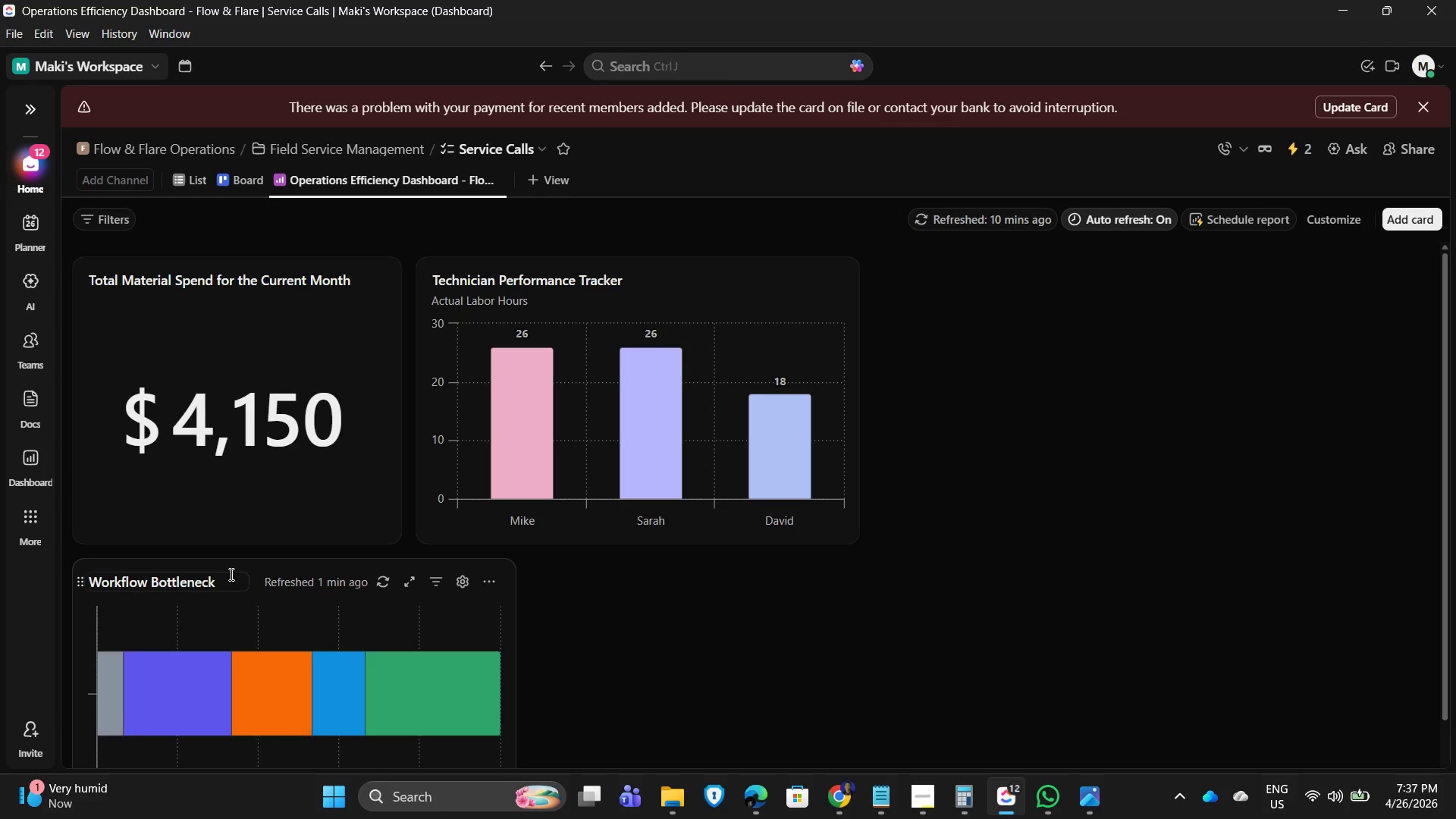 
left_click_drag(start_coordinate=[271, 613], to_coordinate=[1160, 324])
 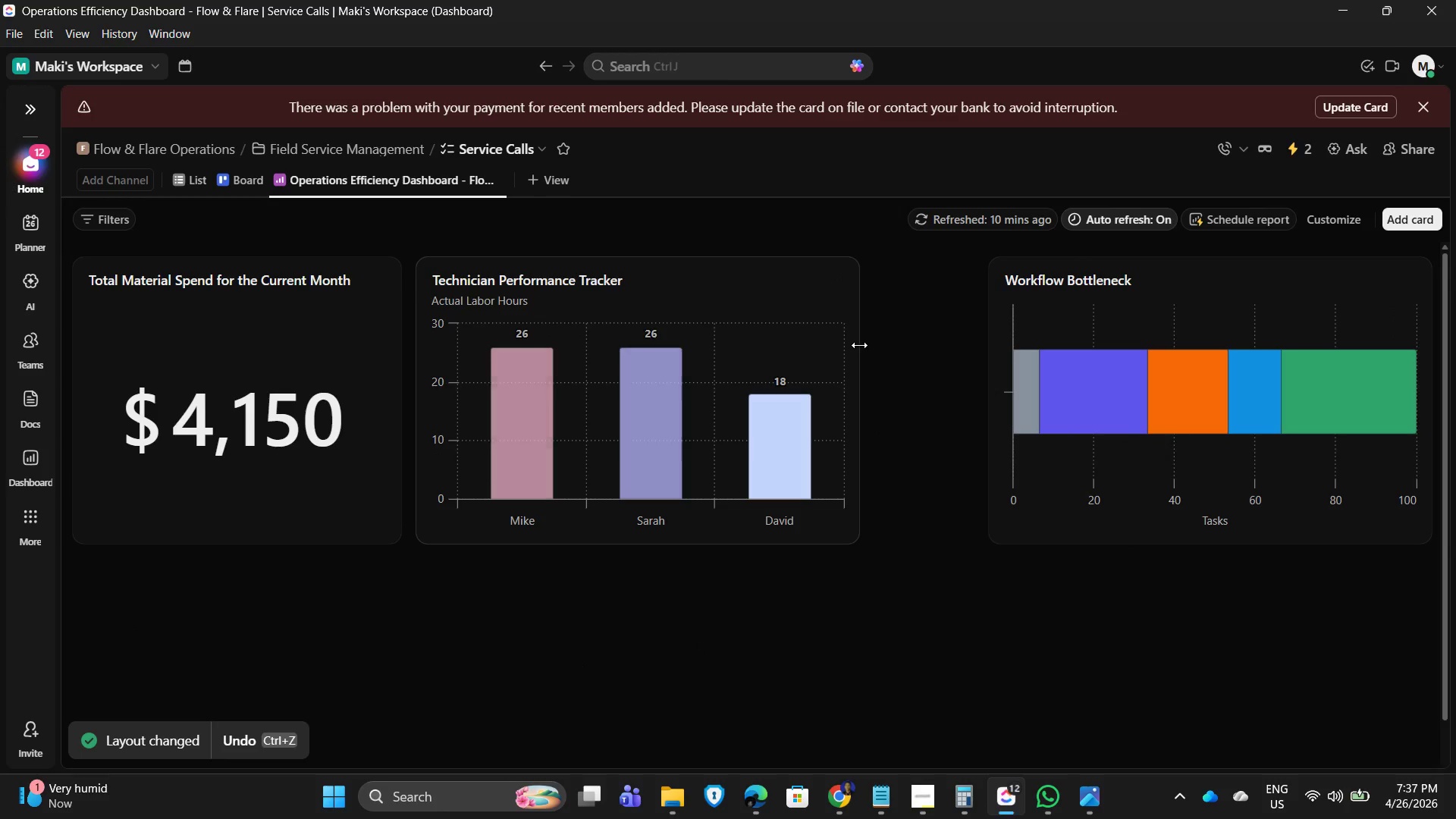 
left_click_drag(start_coordinate=[859, 345], to_coordinate=[899, 346])
 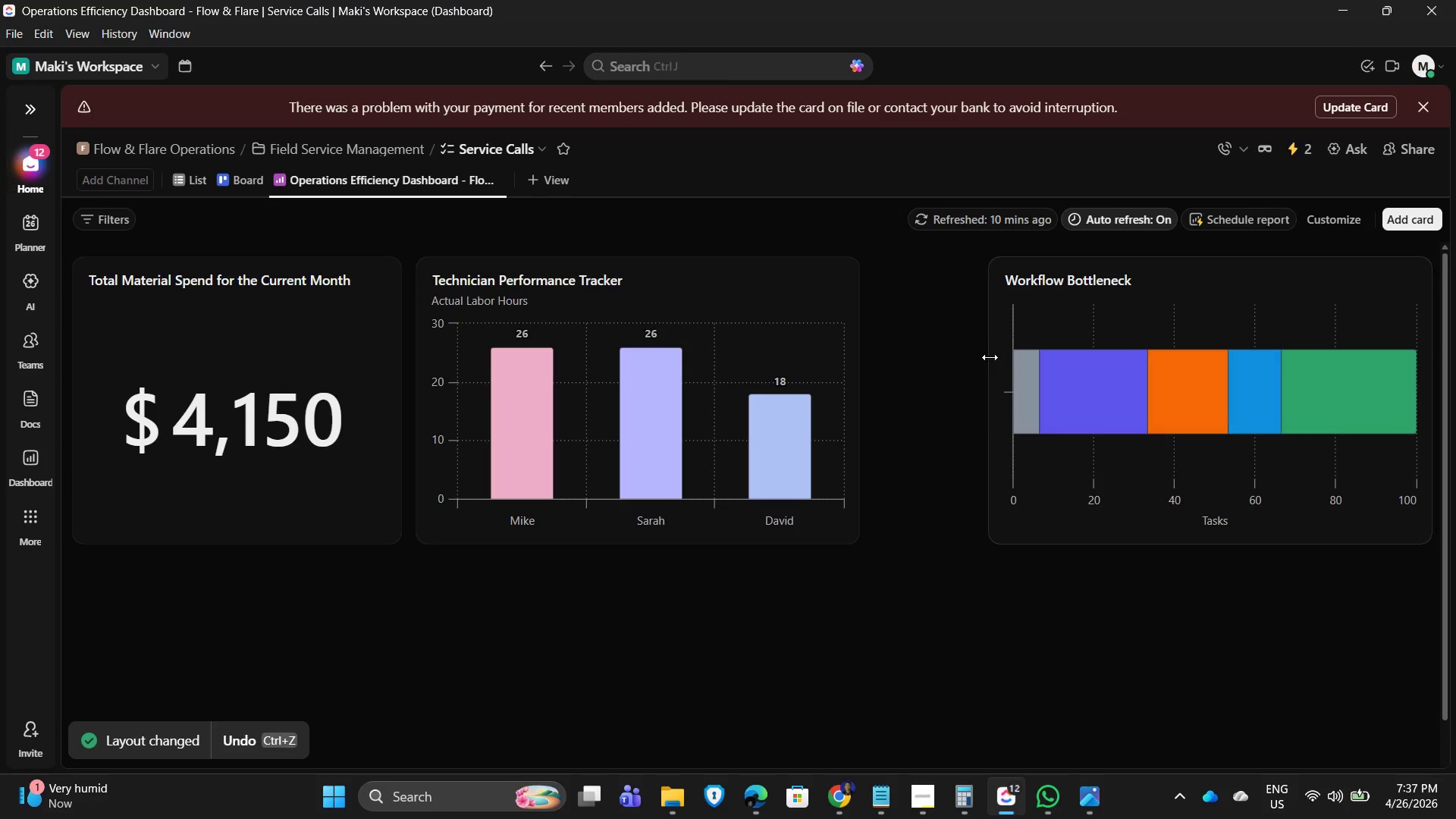 
left_click_drag(start_coordinate=[993, 358], to_coordinate=[934, 359])
 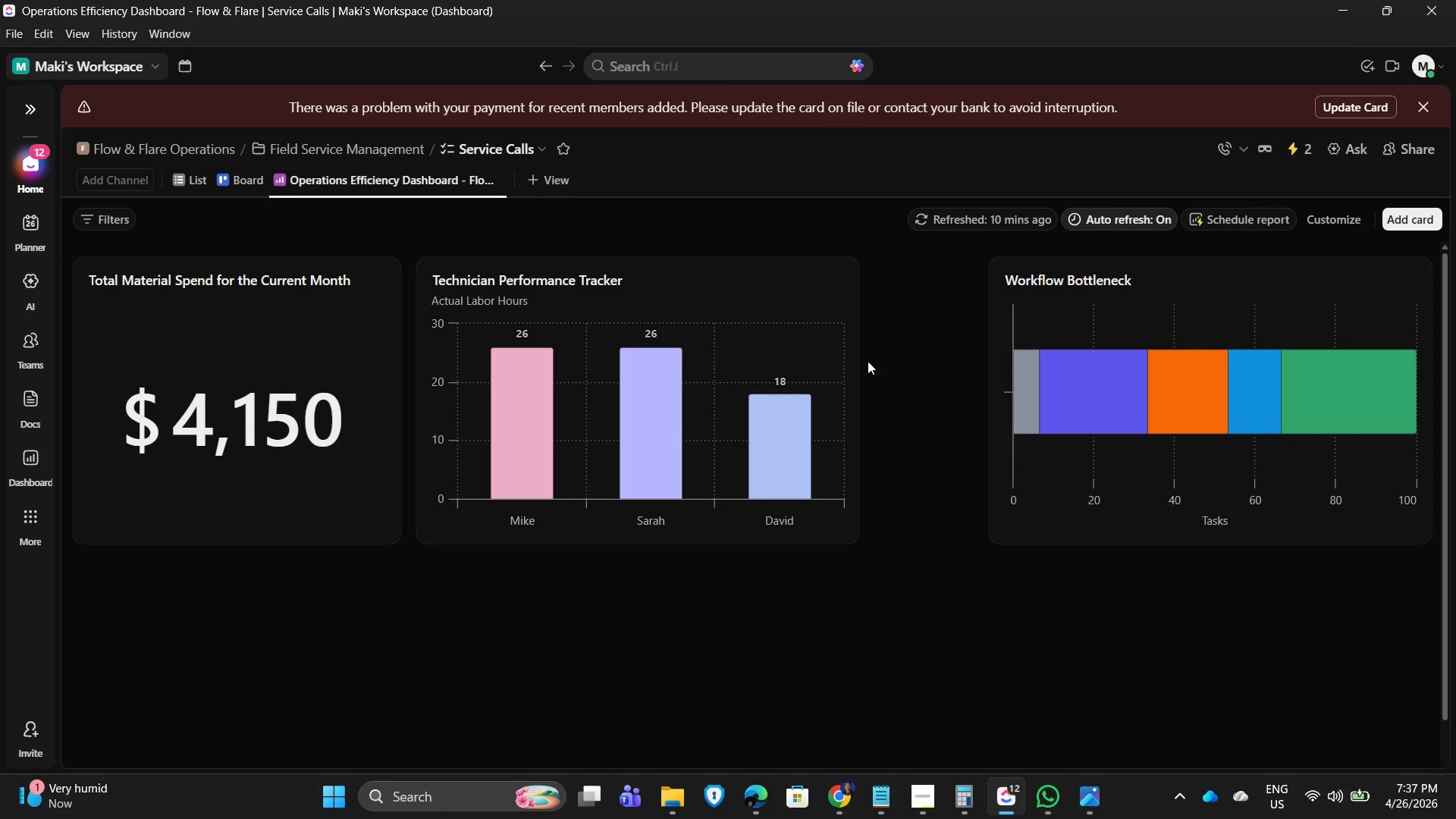 
left_click_drag(start_coordinate=[861, 361], to_coordinate=[930, 363])
 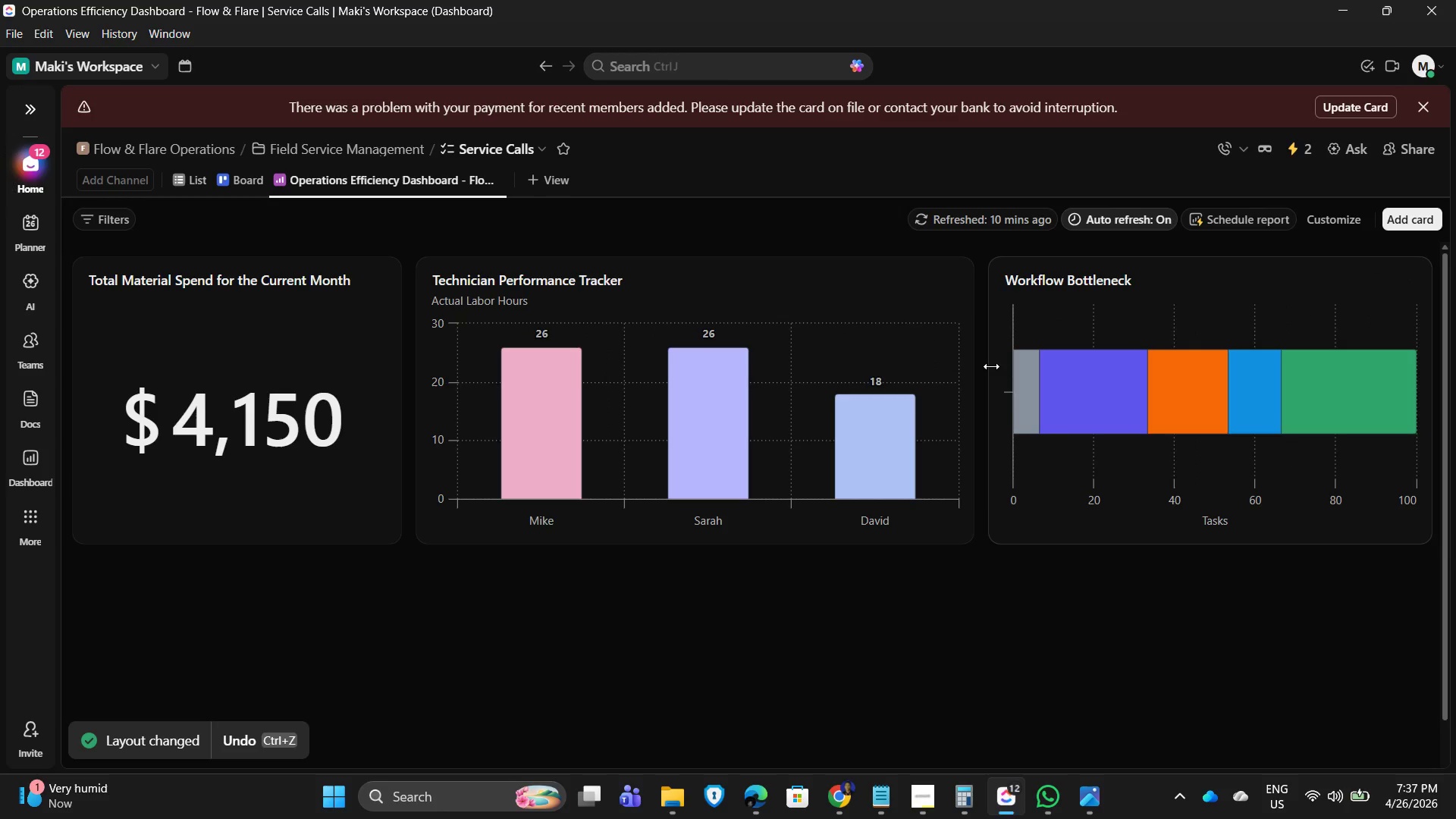 
left_click_drag(start_coordinate=[990, 366], to_coordinate=[946, 368])
 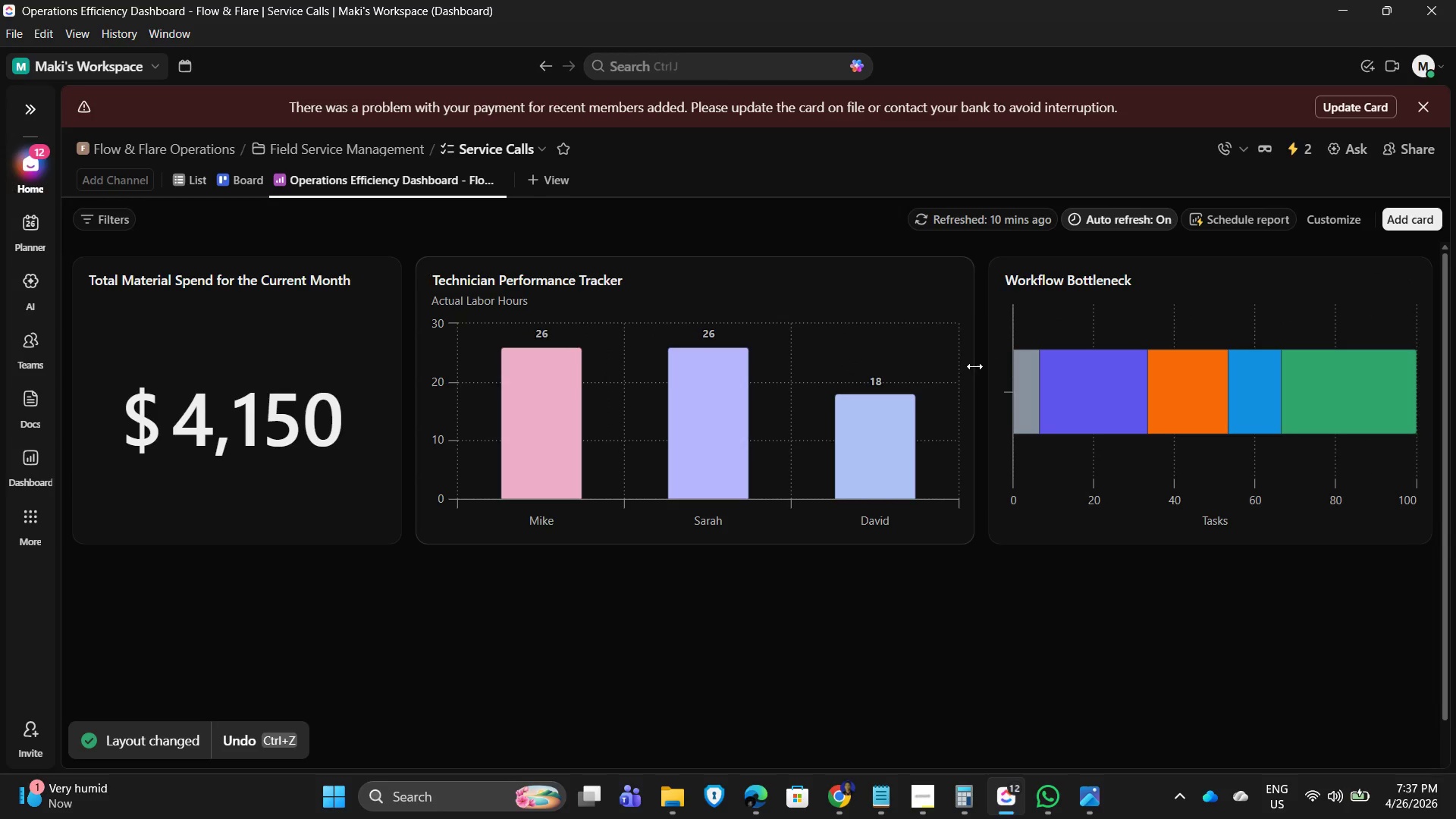 
left_click_drag(start_coordinate=[974, 366], to_coordinate=[900, 369])
 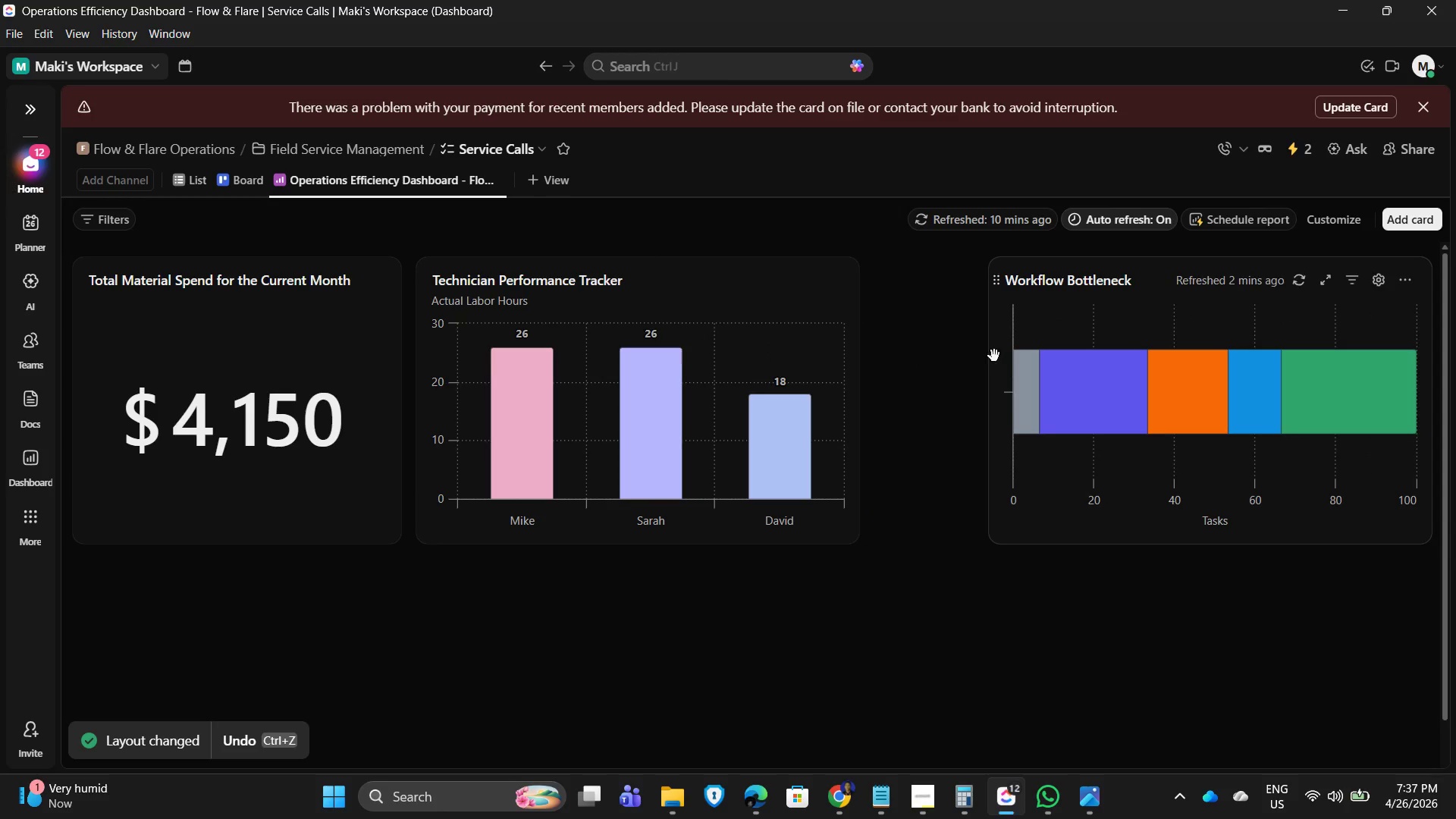 
left_click([994, 356])
 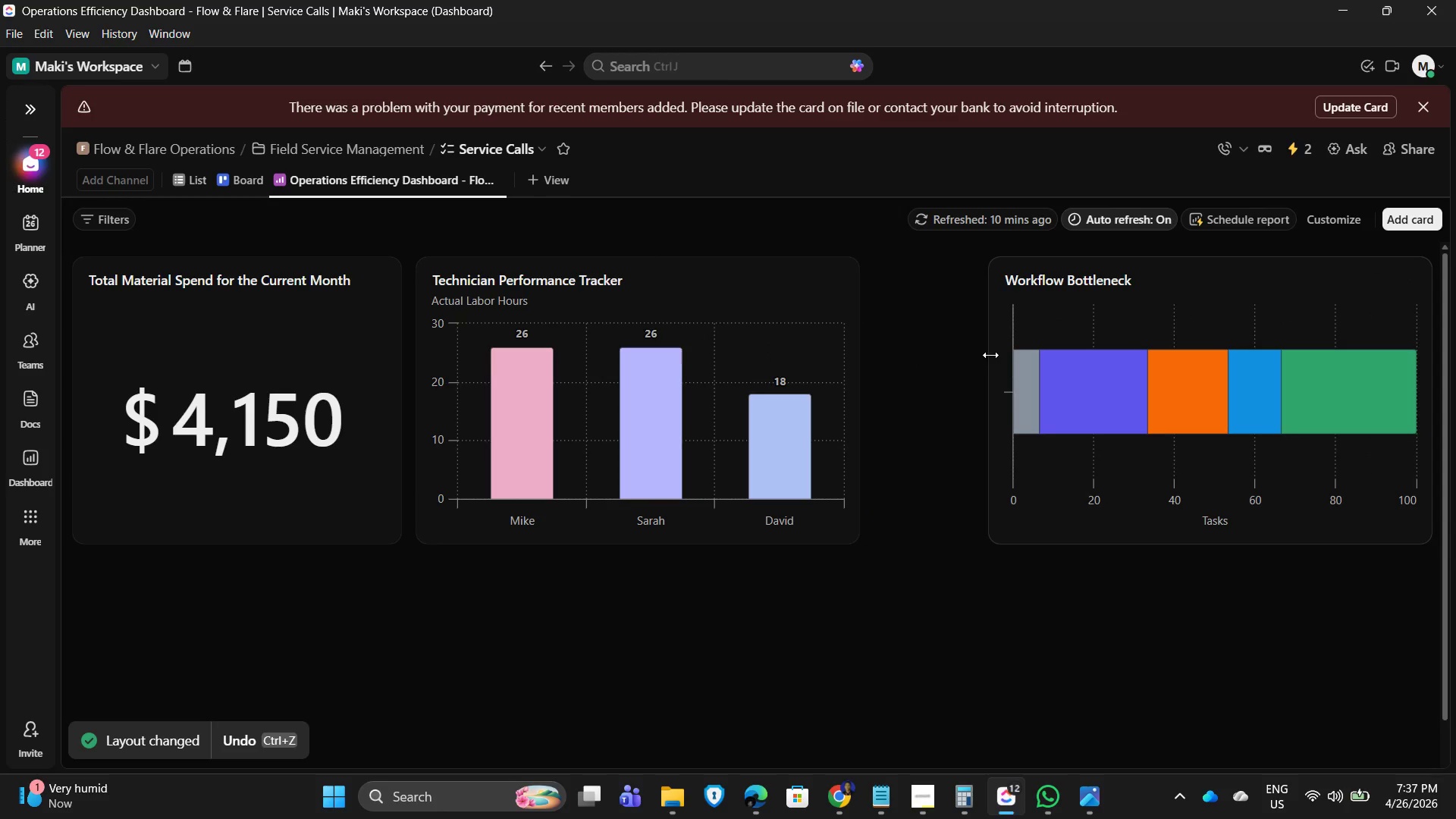 
left_click_drag(start_coordinate=[990, 355], to_coordinate=[899, 359])
 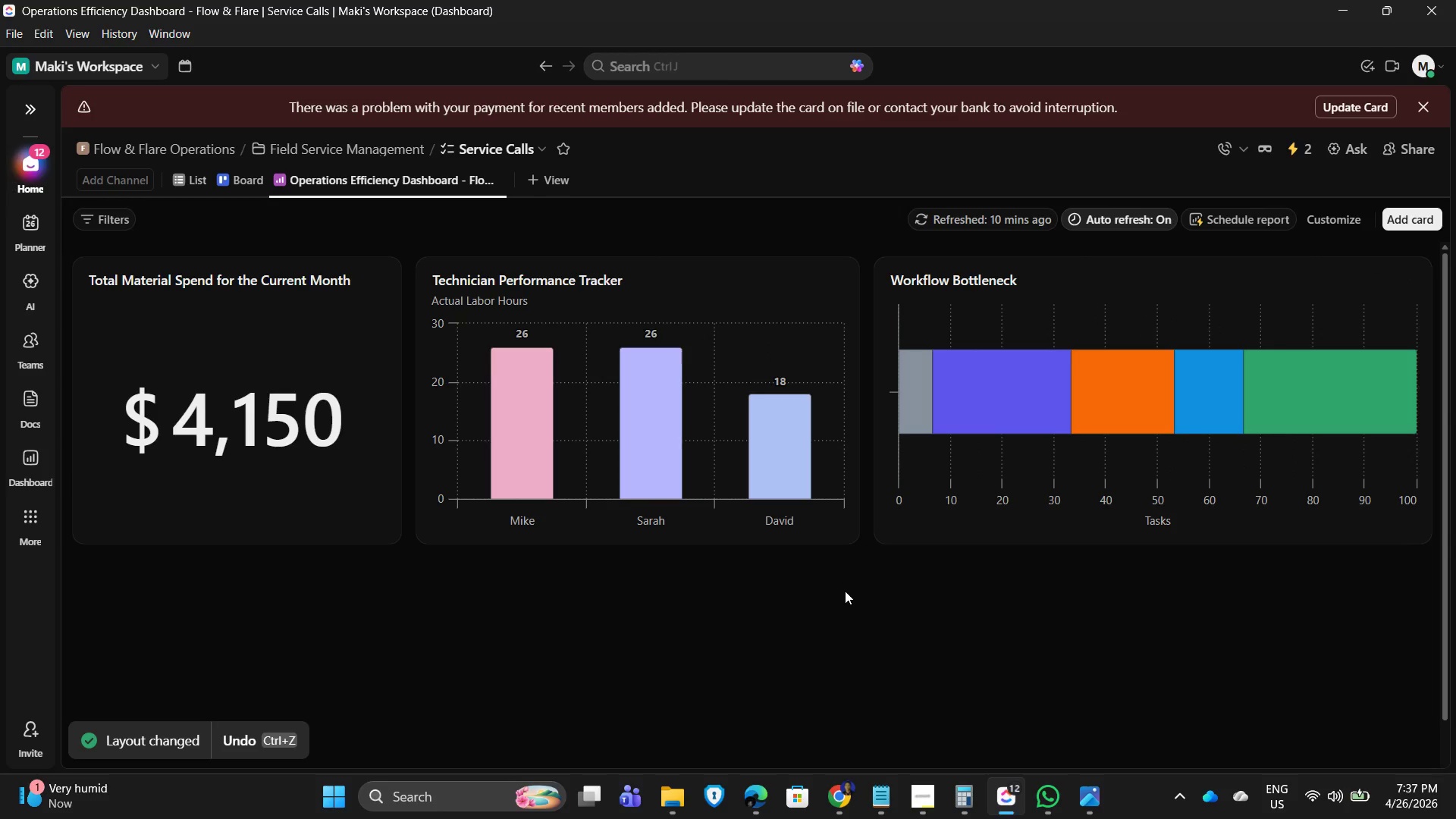 
left_click([846, 596])
 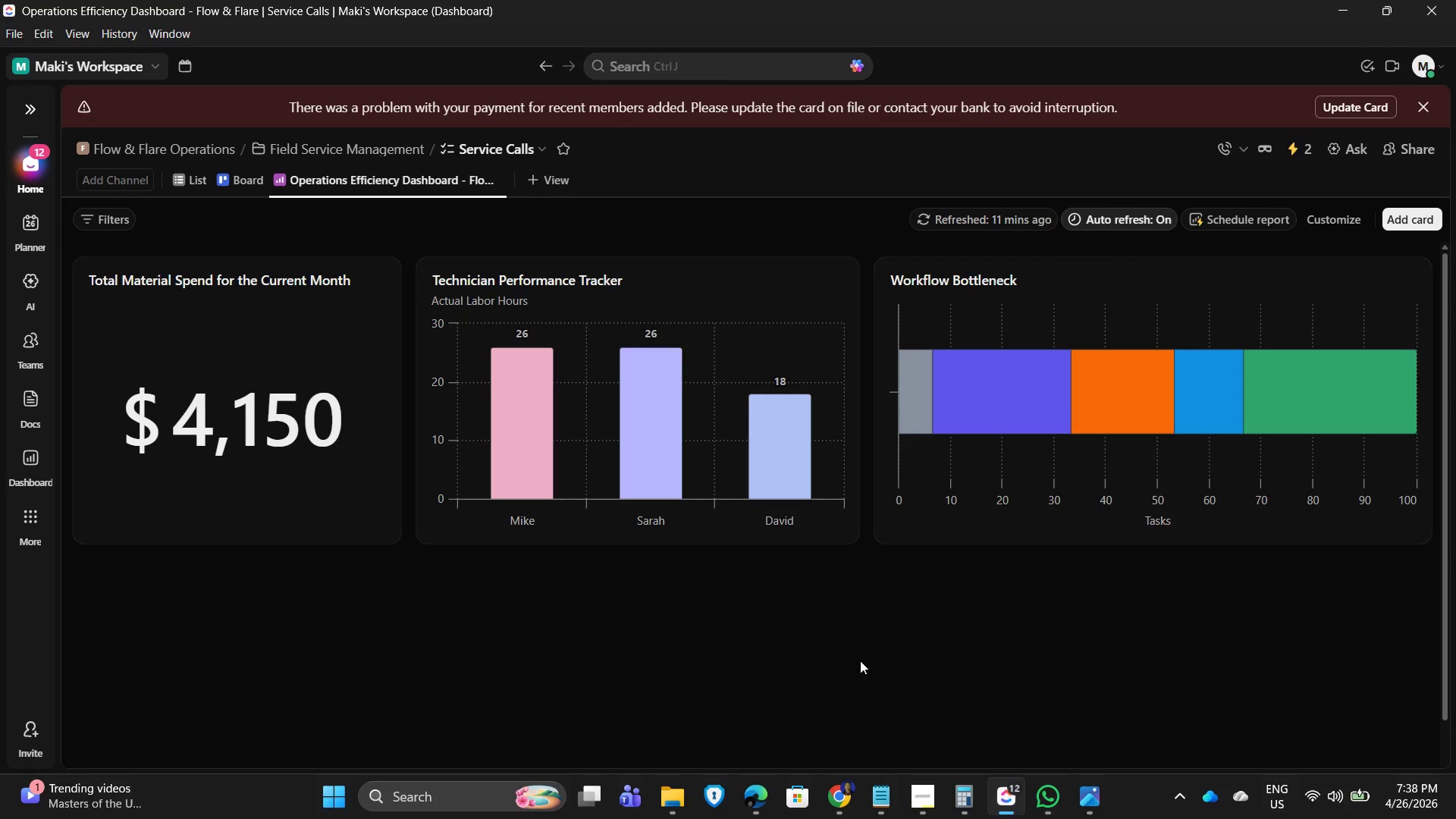 
wait(63.92)
 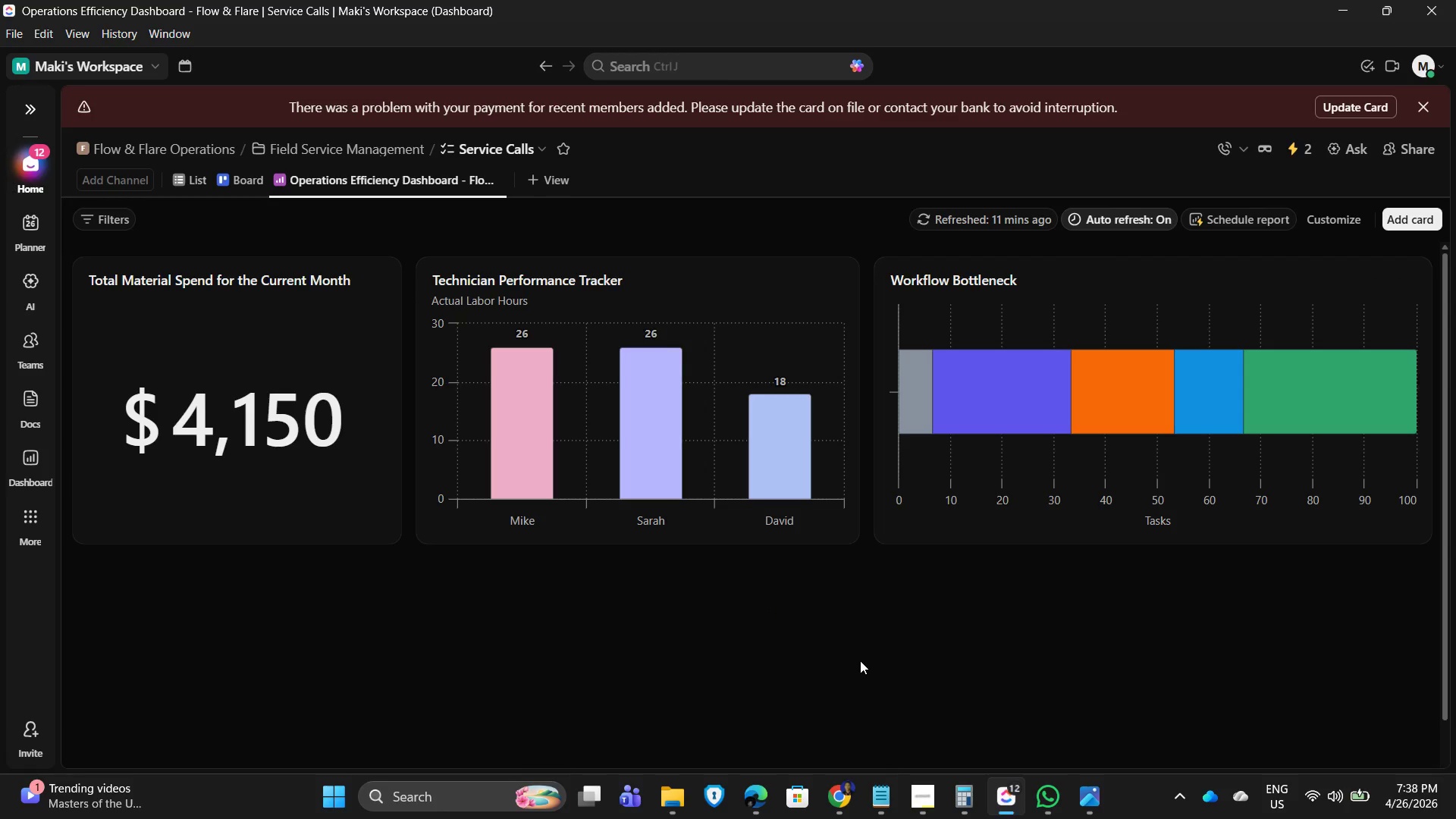 
left_click([1401, 218])
 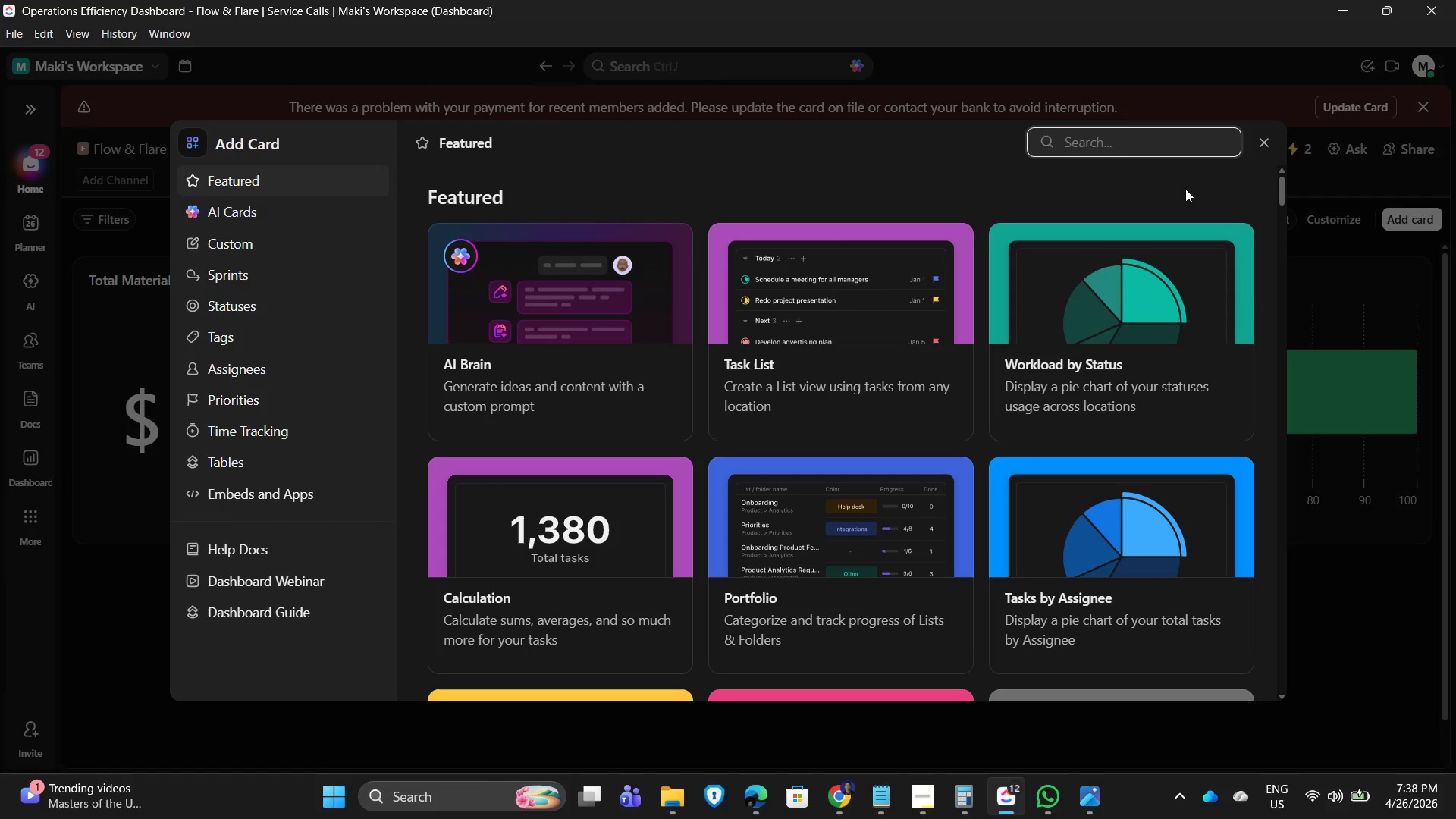 
left_click([1109, 143])
 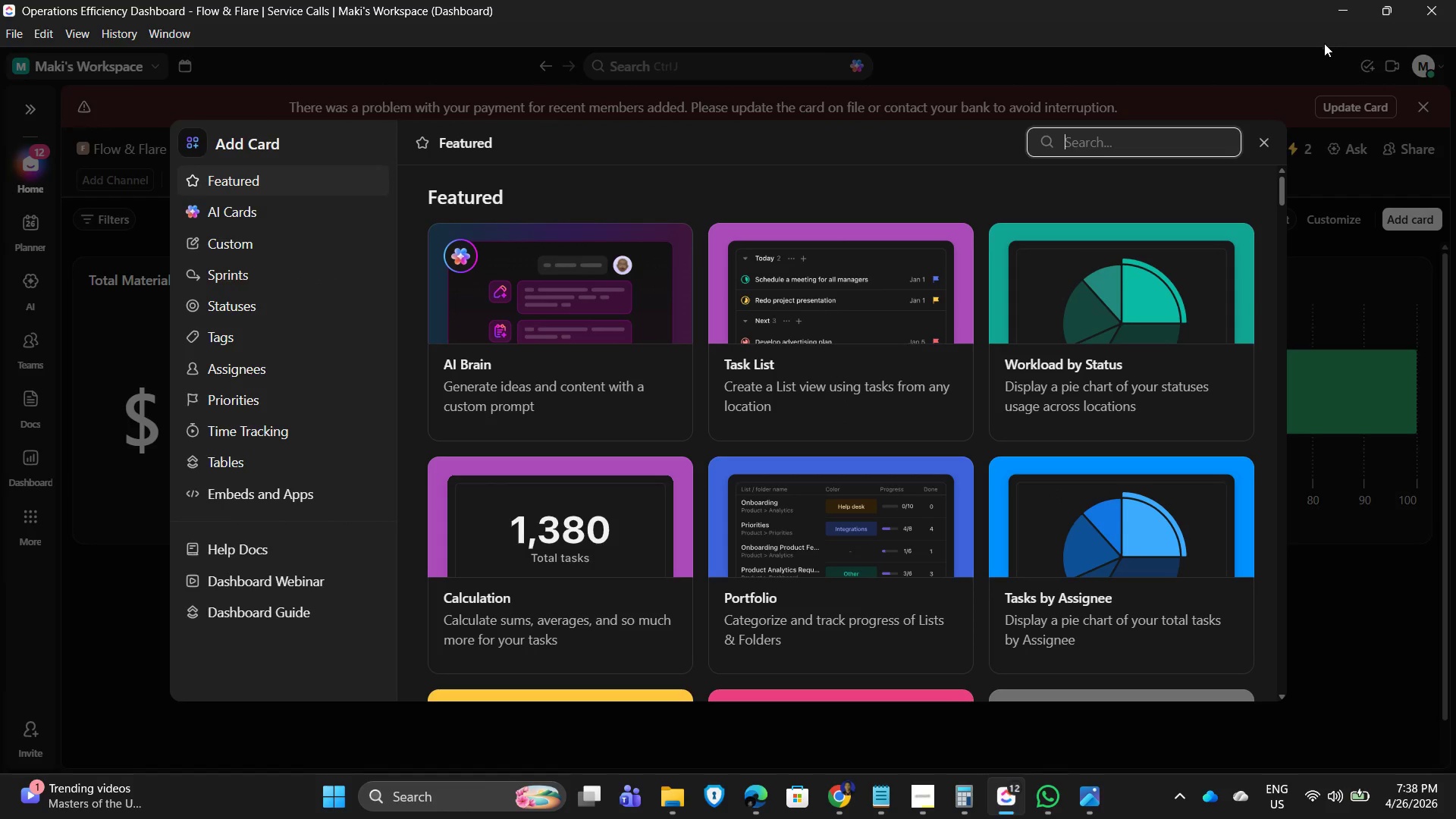 
left_click([1259, 140])
 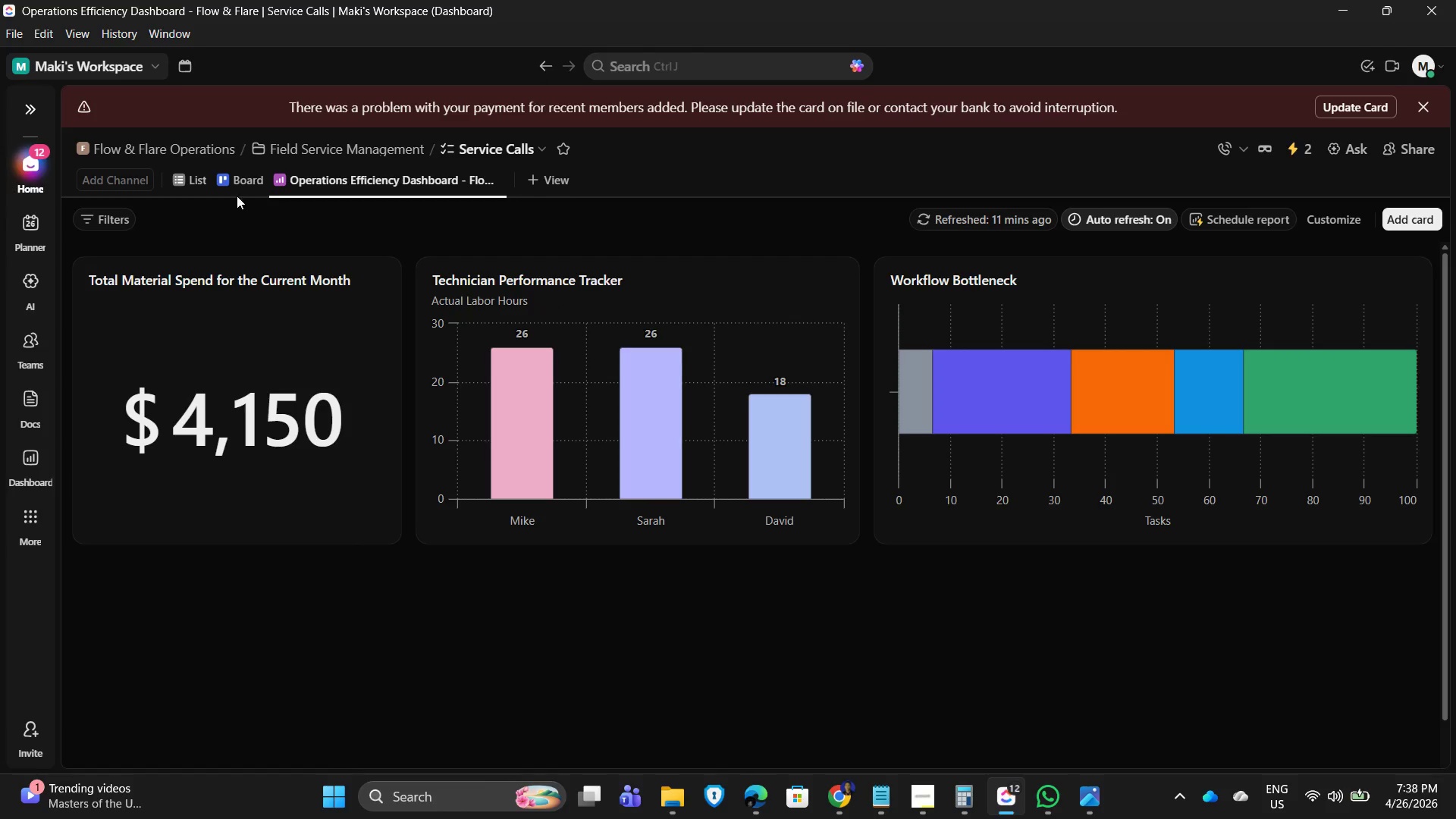 
left_click([244, 183])
 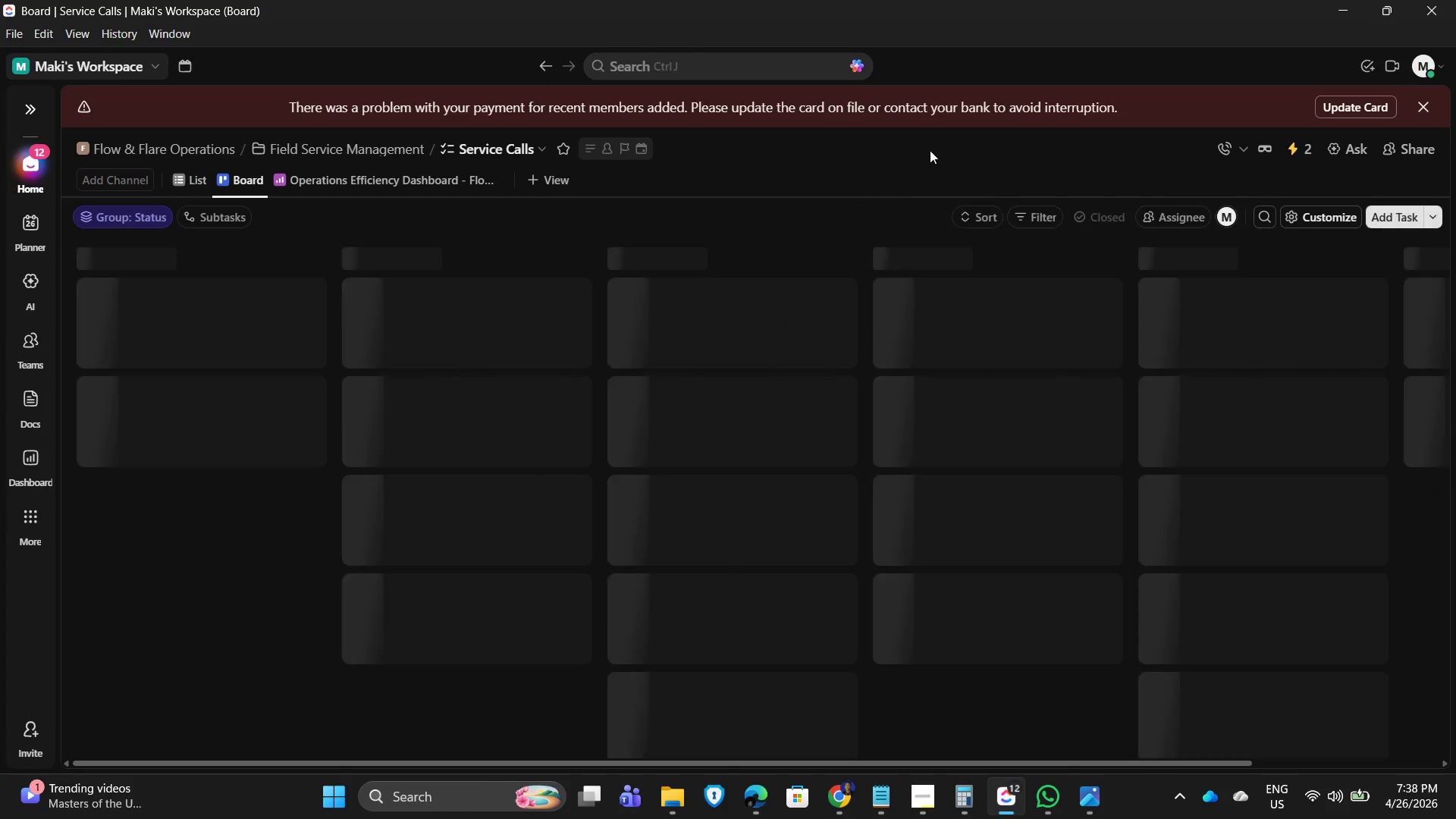 
mouse_move([883, 155])
 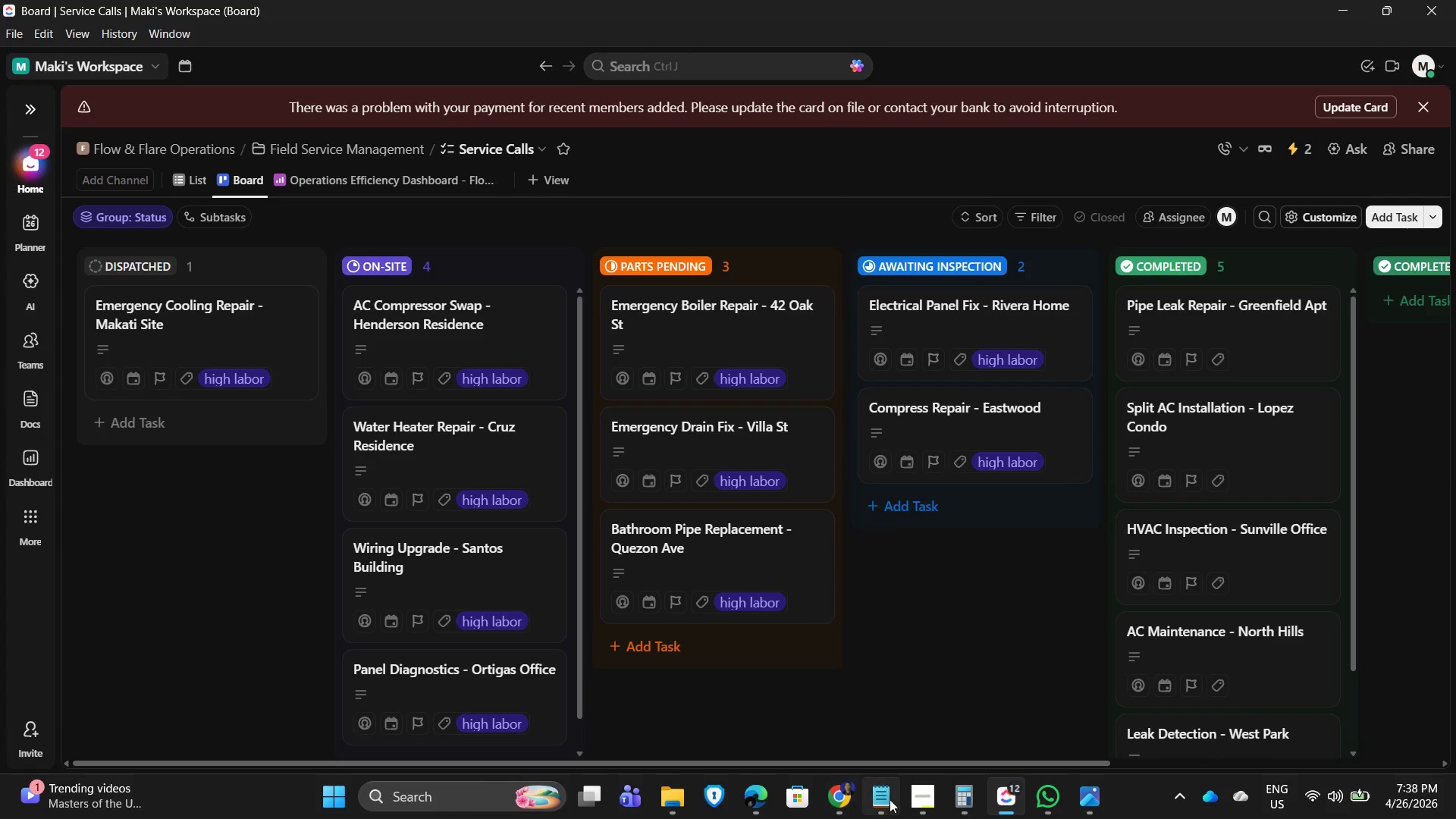 
left_click([921, 808])